 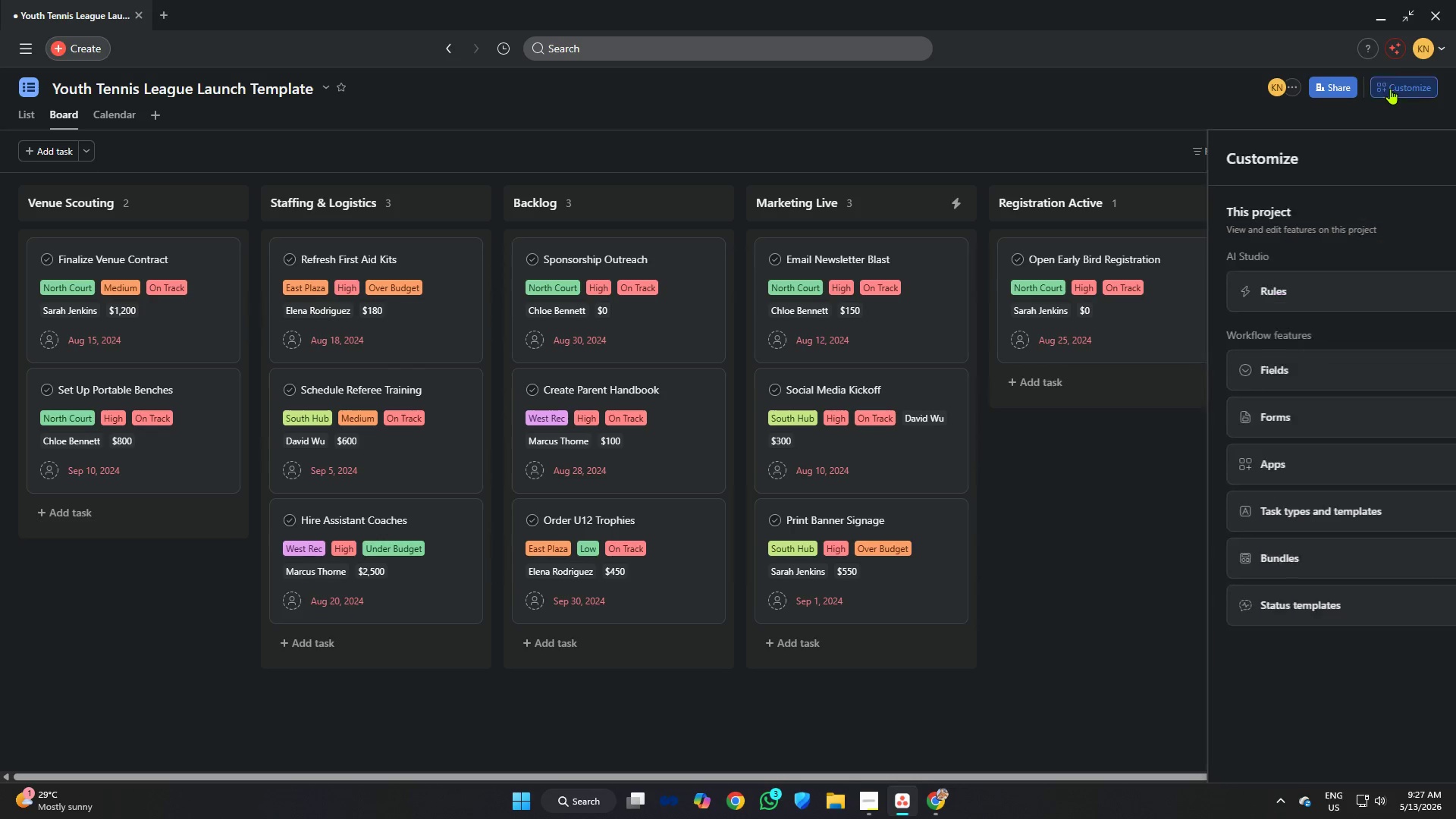 
left_click([1285, 358])
 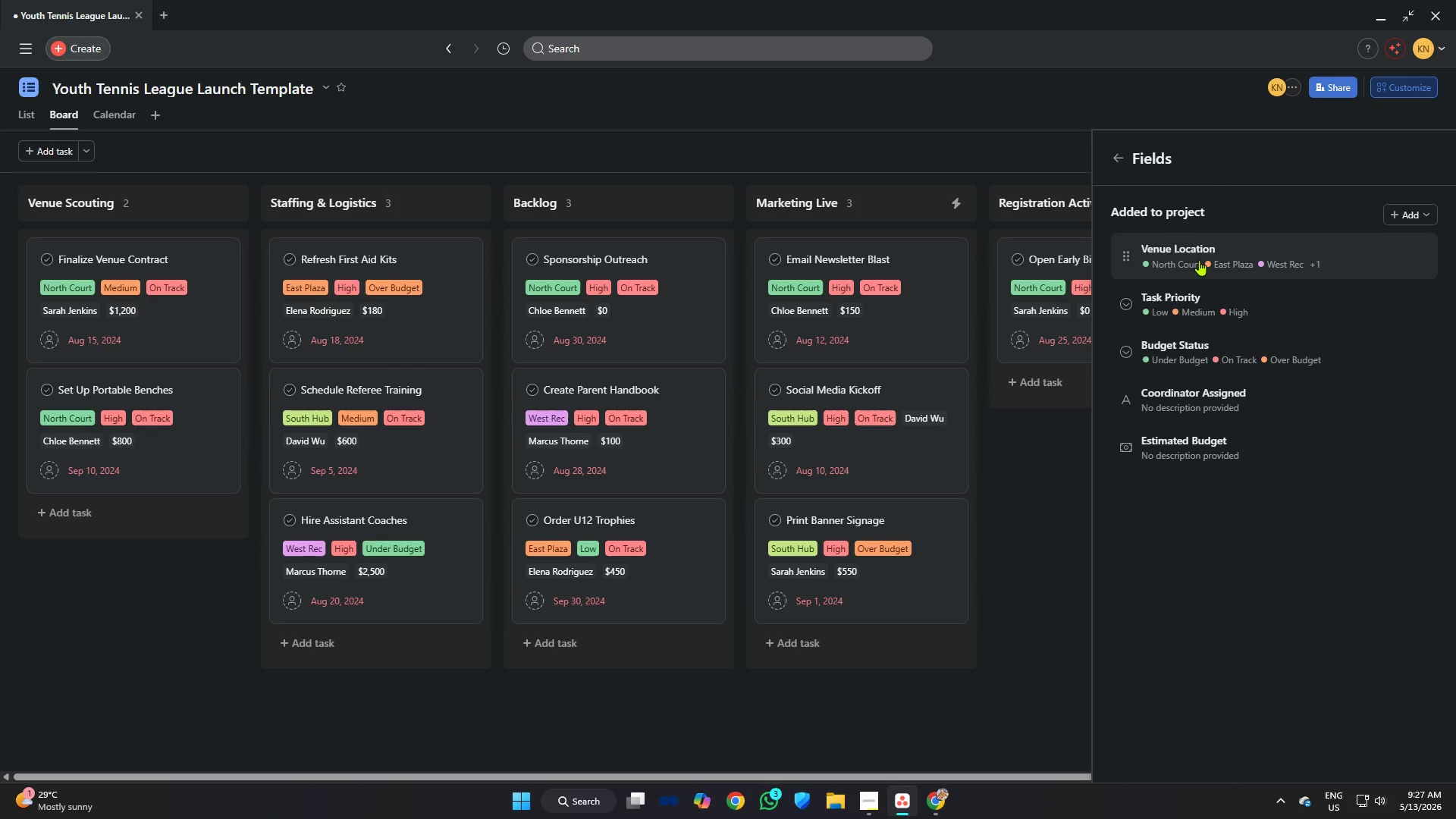 
left_click([1193, 364])
 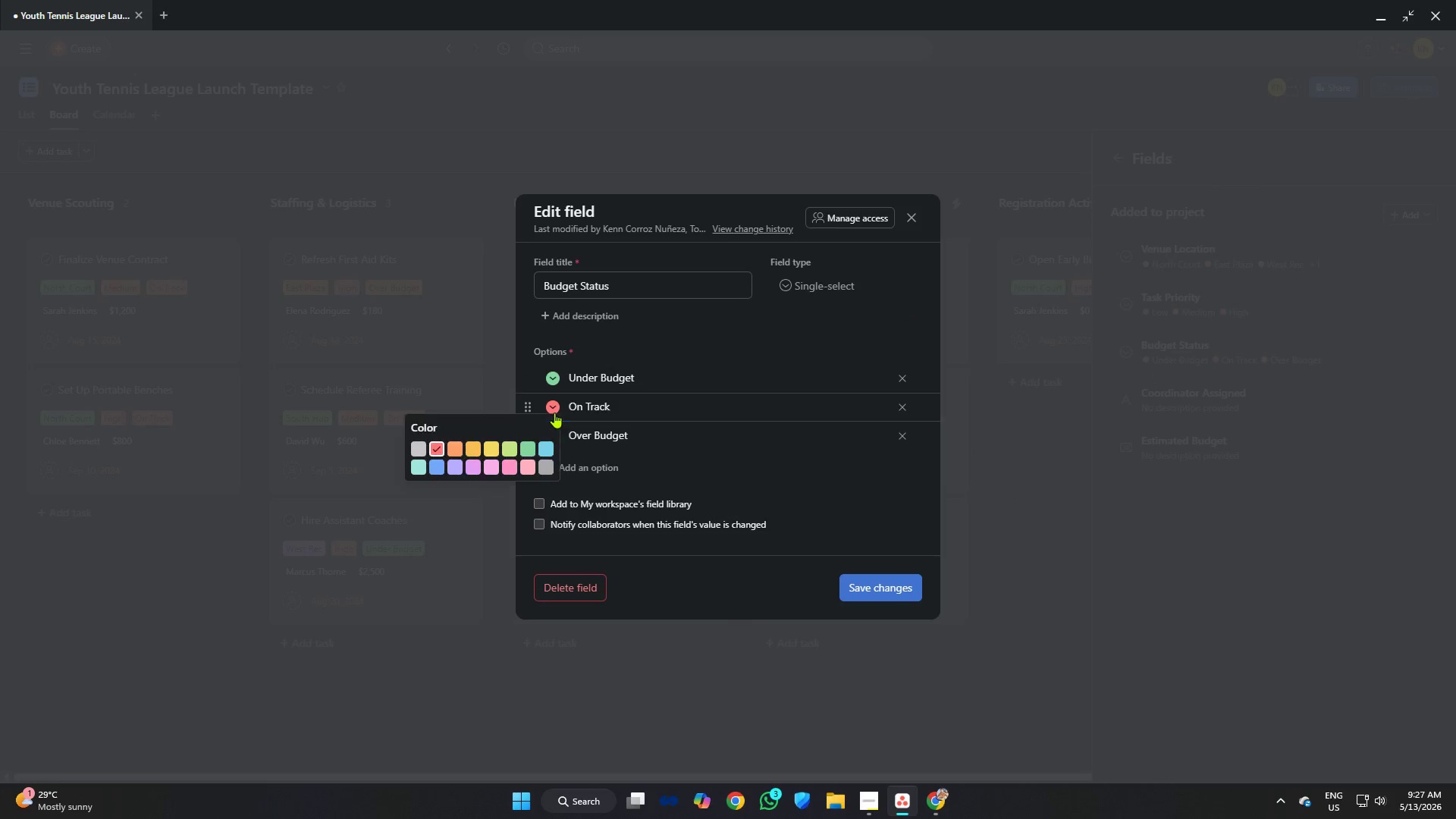 
left_click([531, 447])
 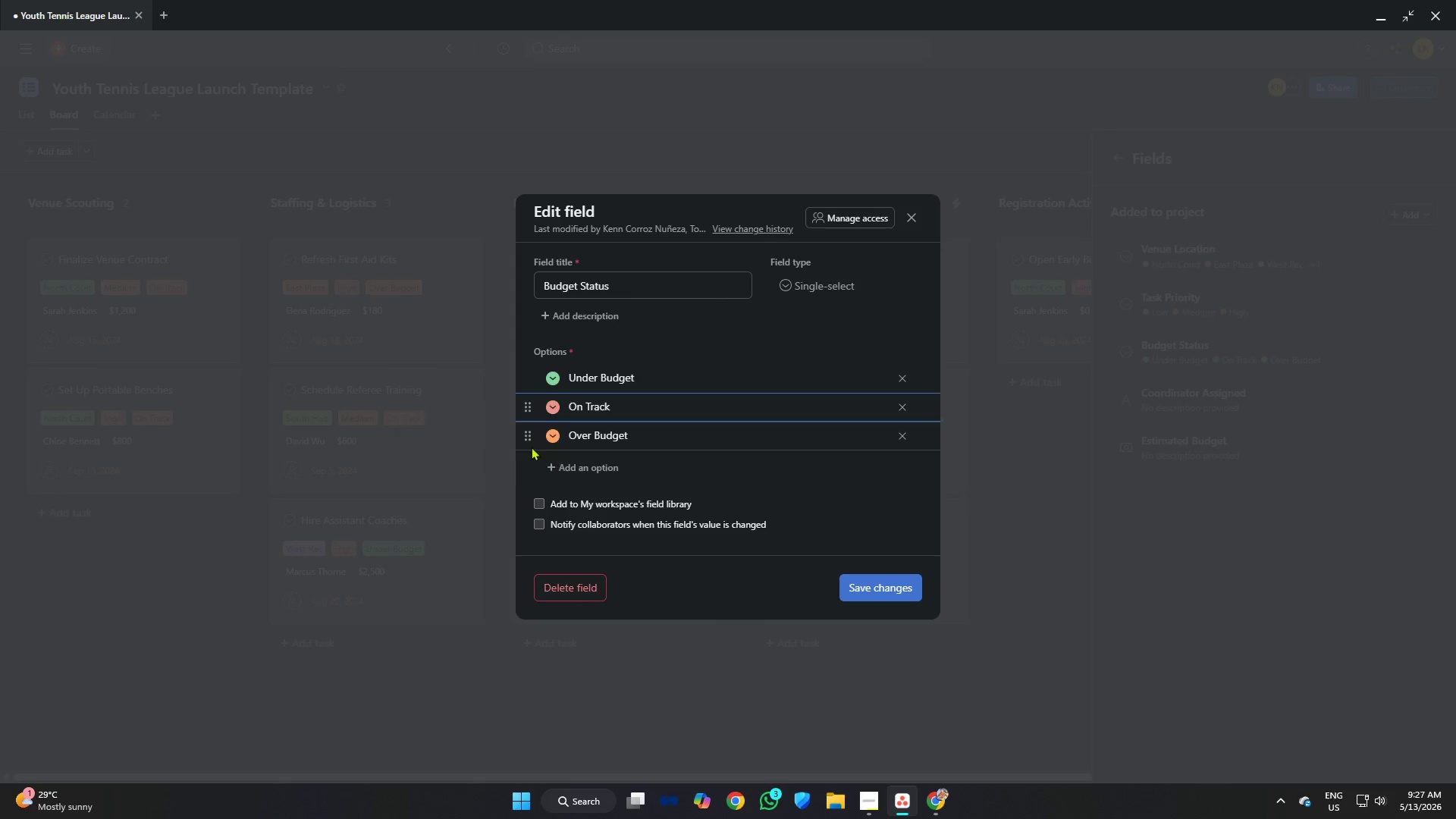 
key(Alt+AltLeft)
 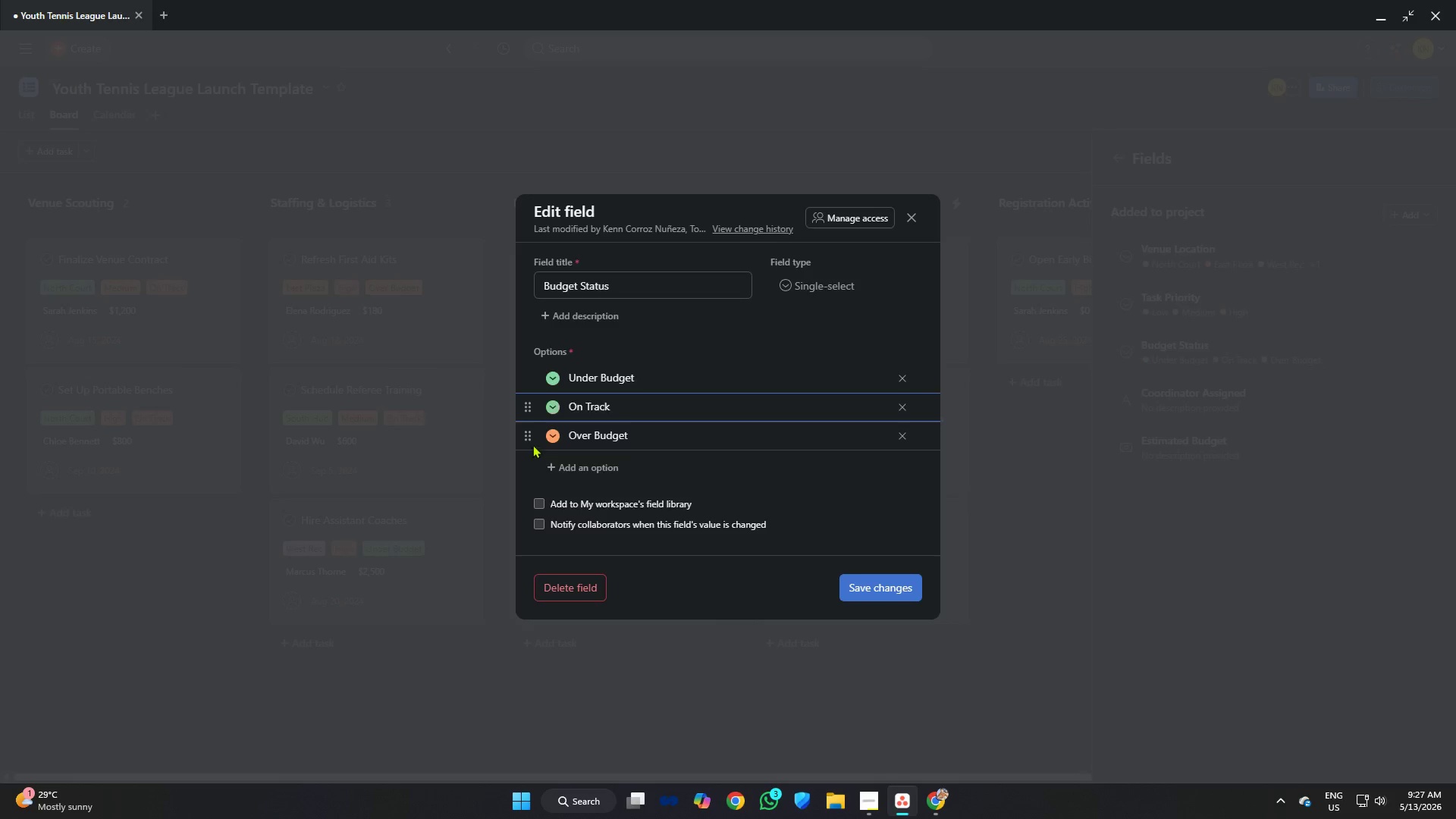 
key(Alt+Tab)